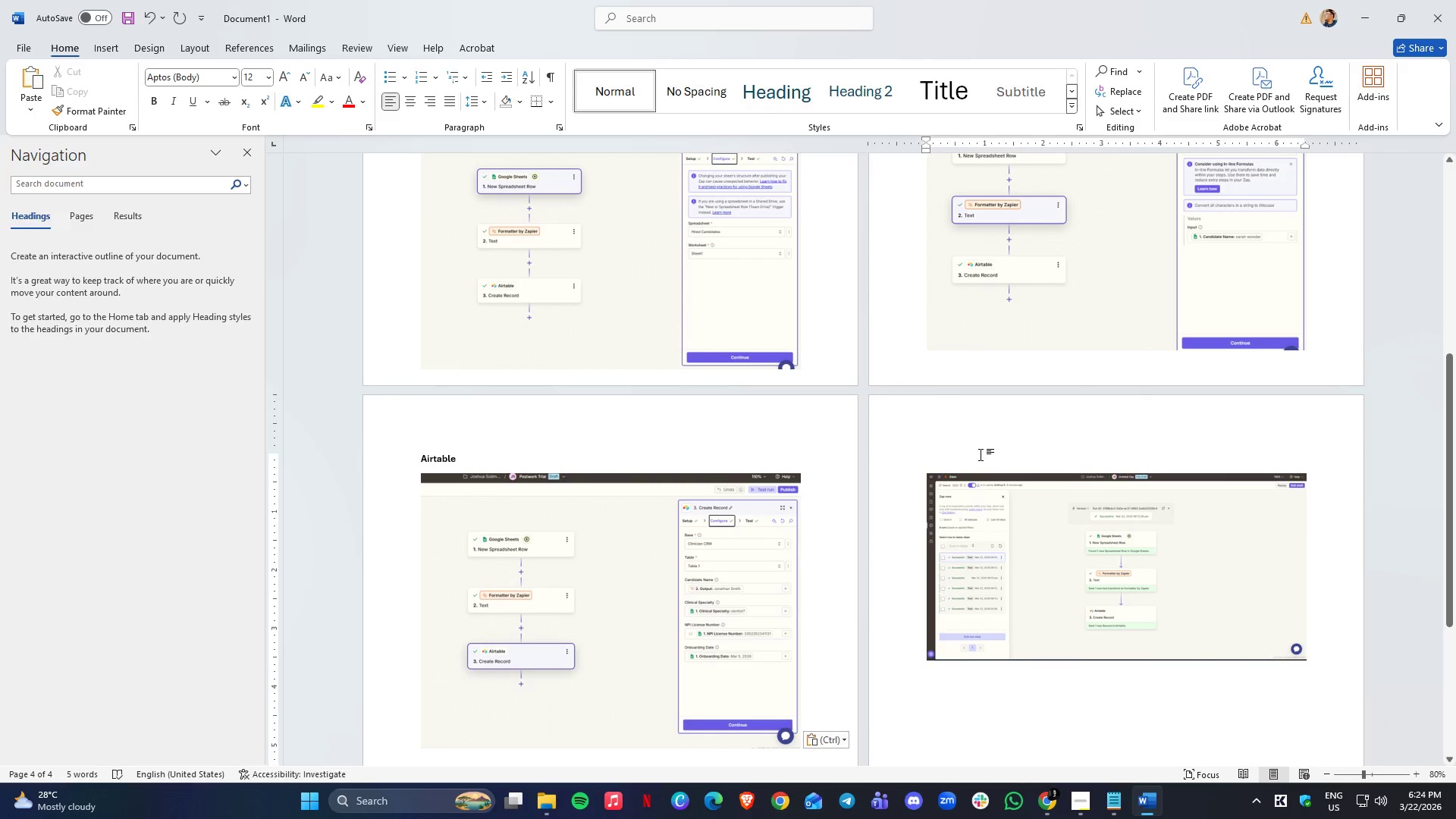 
key(Enter)
 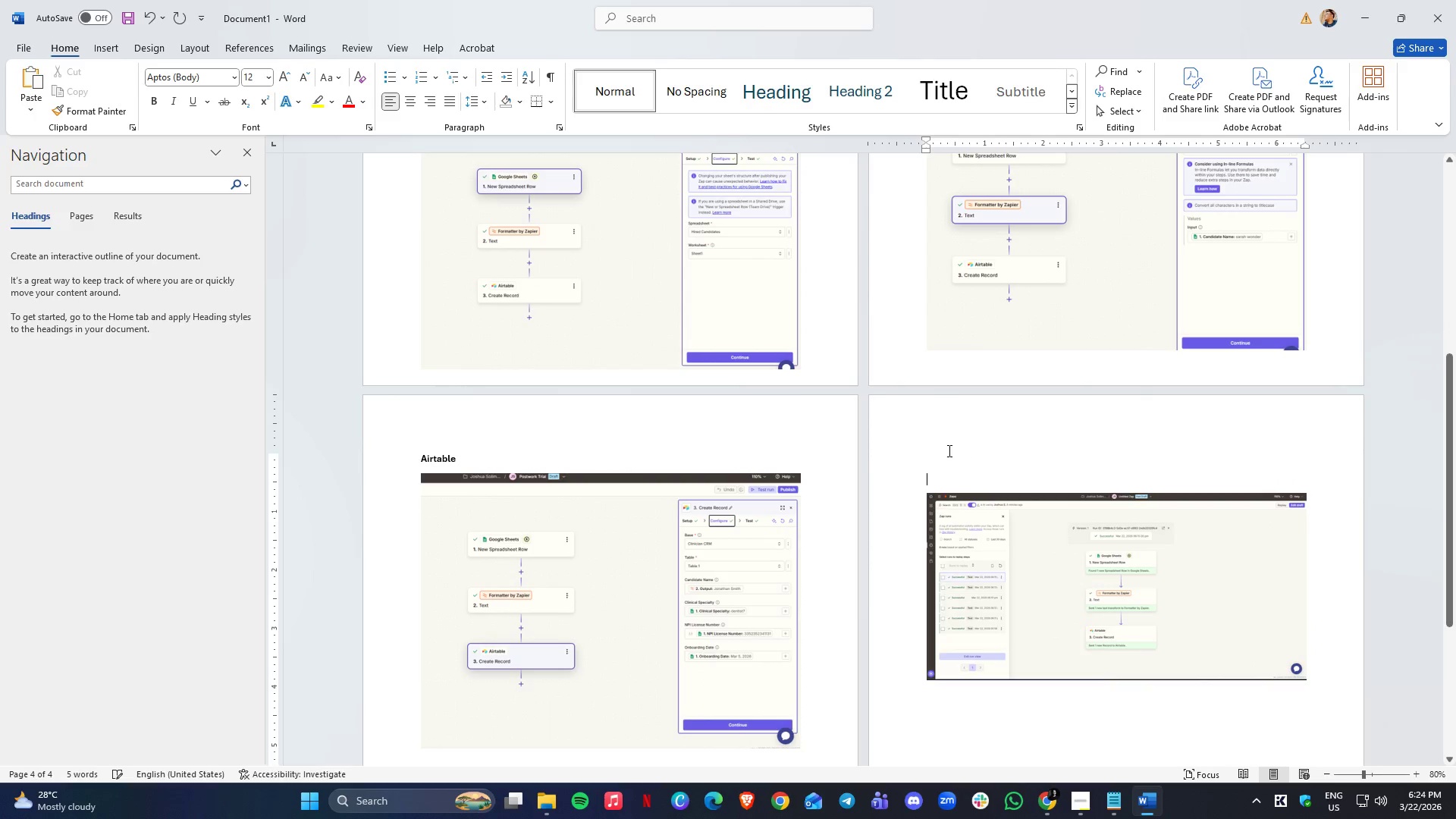 
left_click([946, 450])
 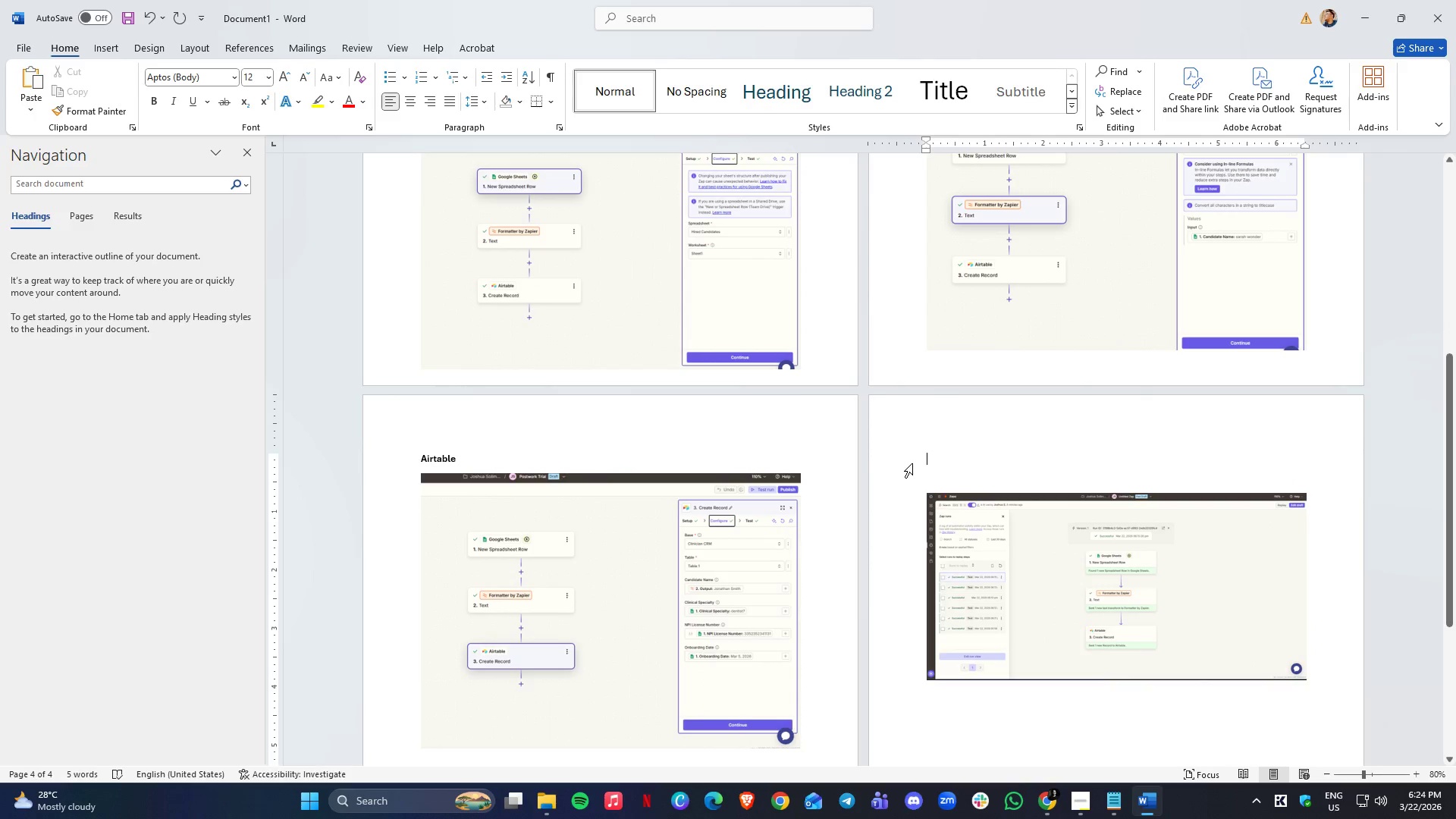 
type(Tests)
 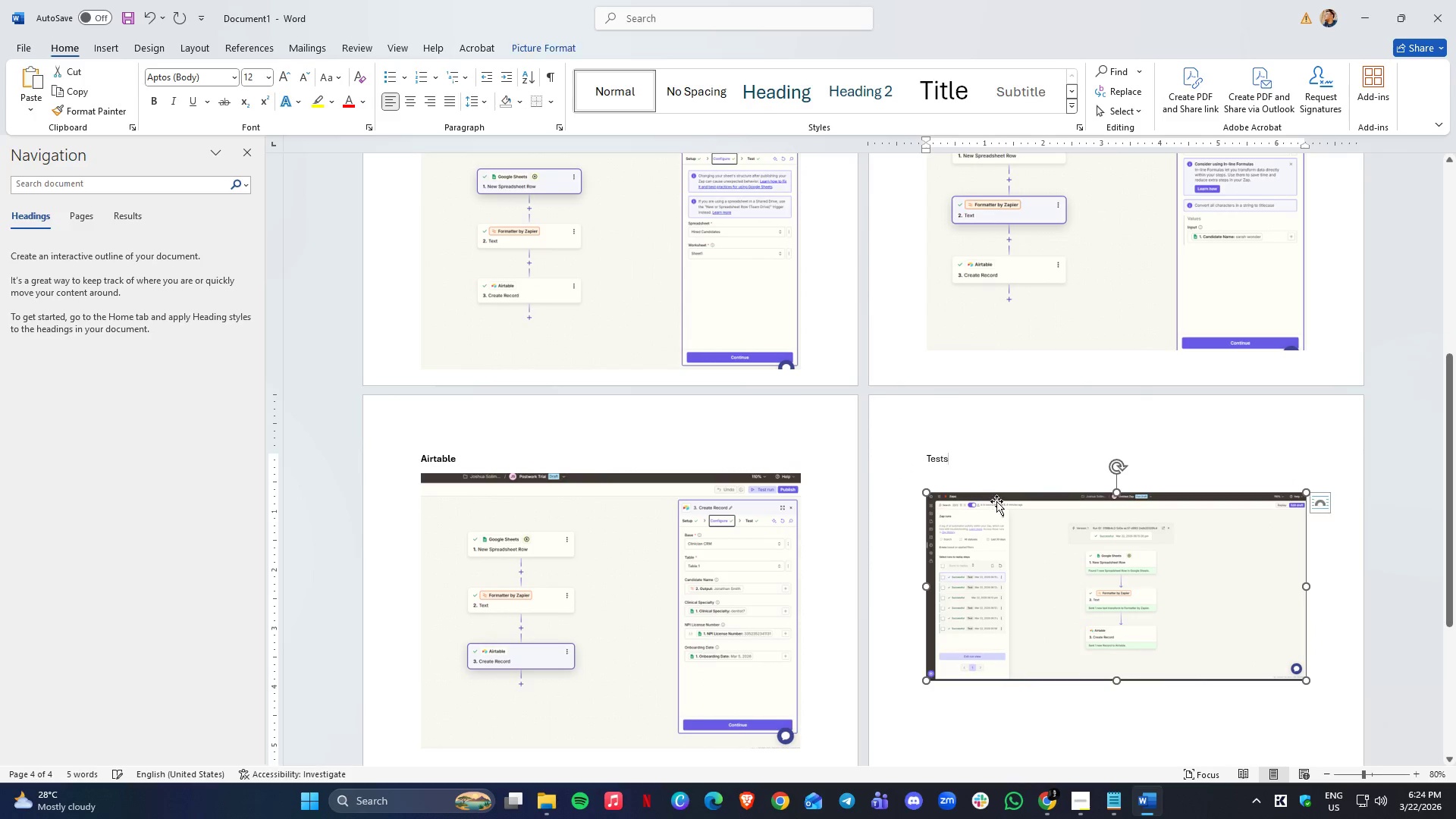 
double_click([999, 479])
 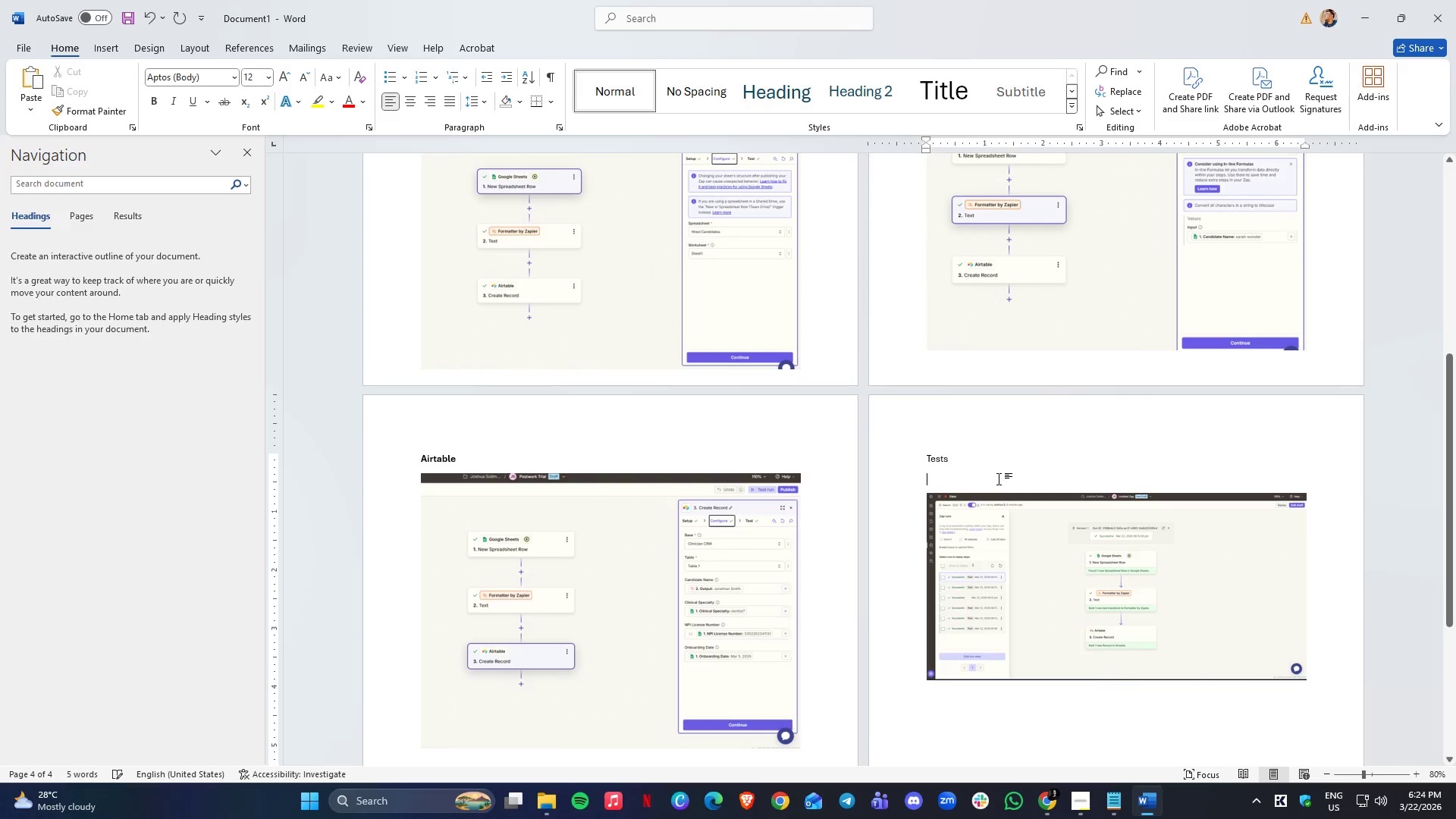 
key(Delete)
 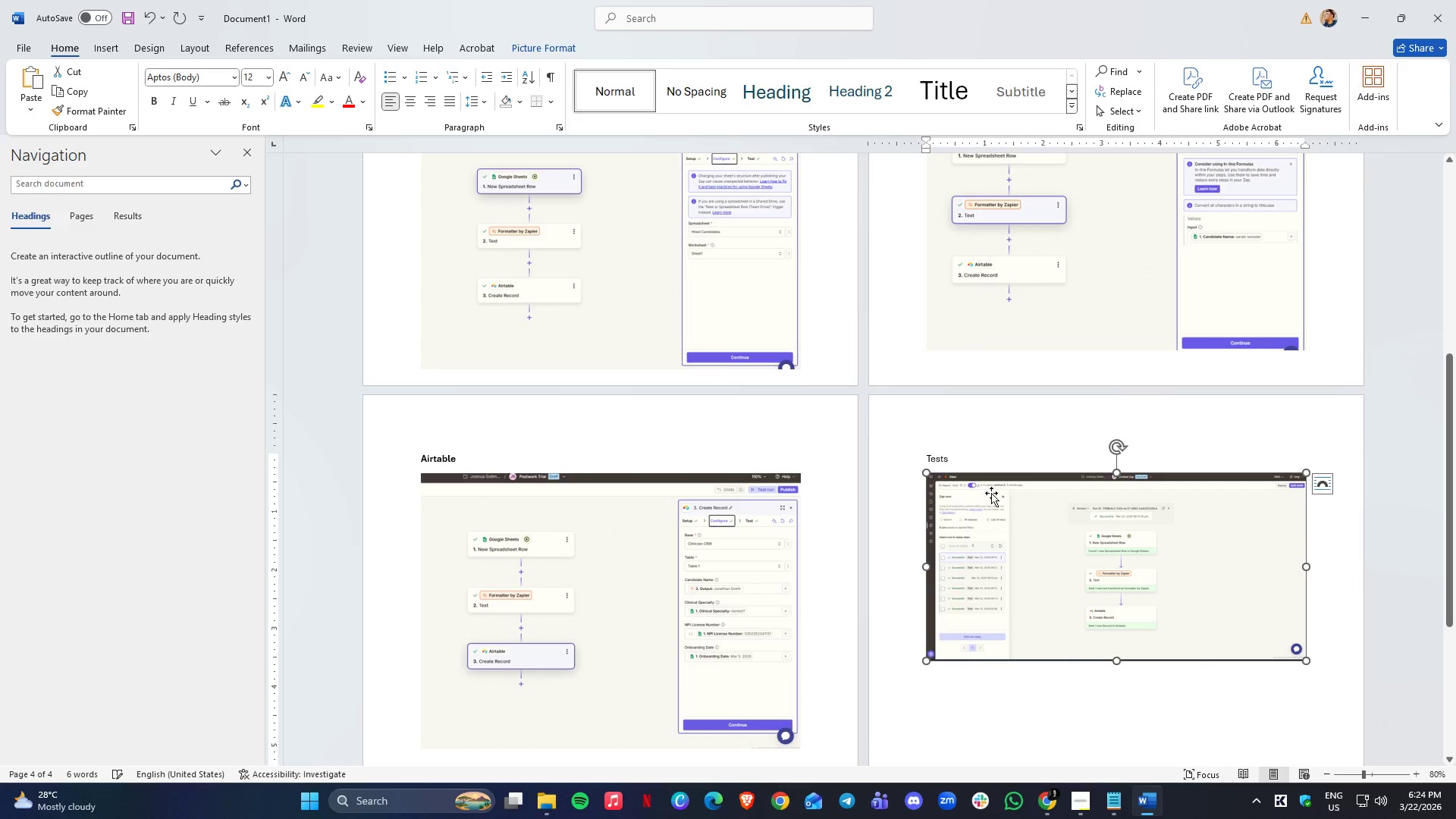 
left_click_drag(start_coordinate=[964, 450], to_coordinate=[916, 453])
 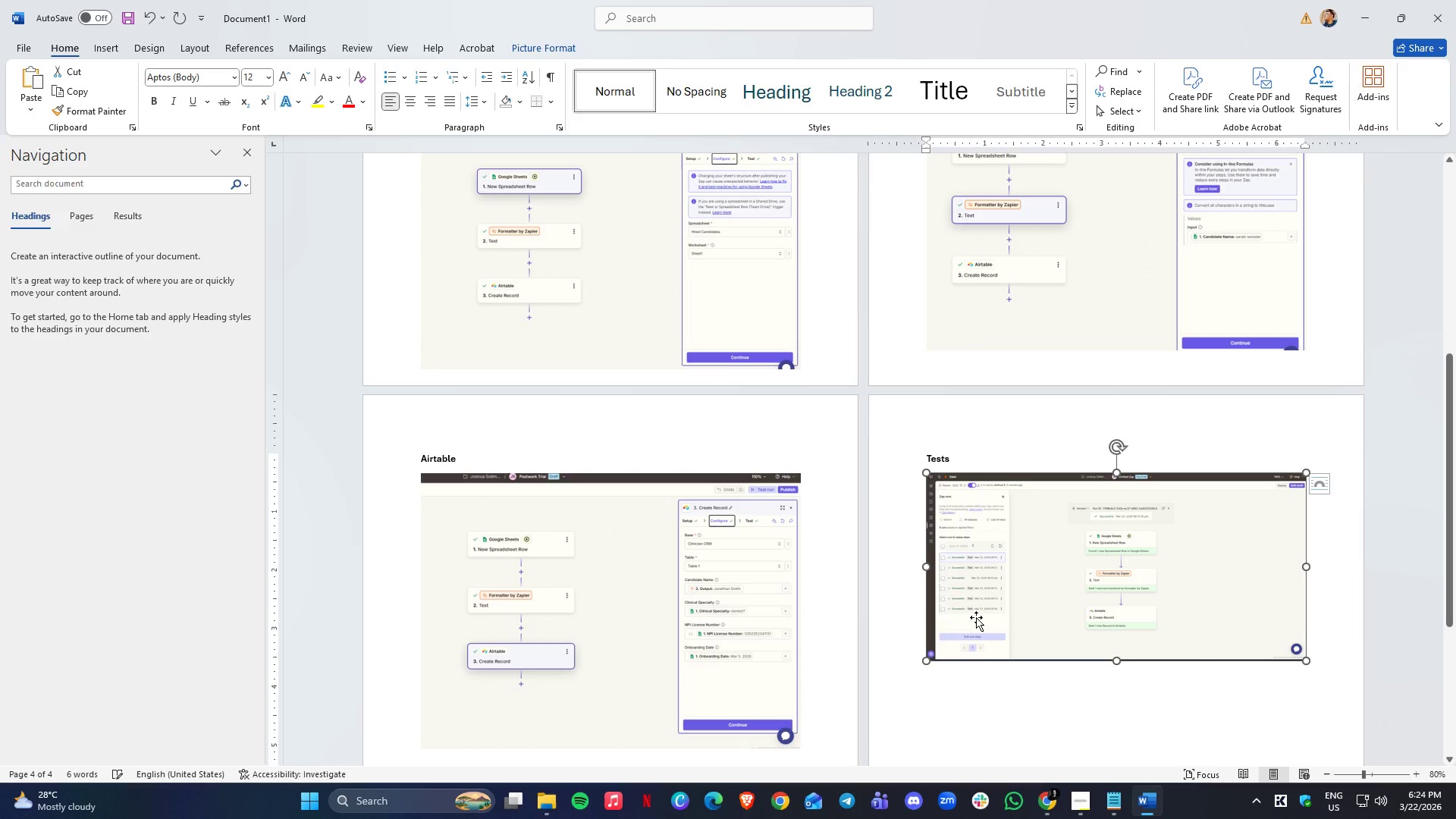 
key(Control+ControlLeft)
 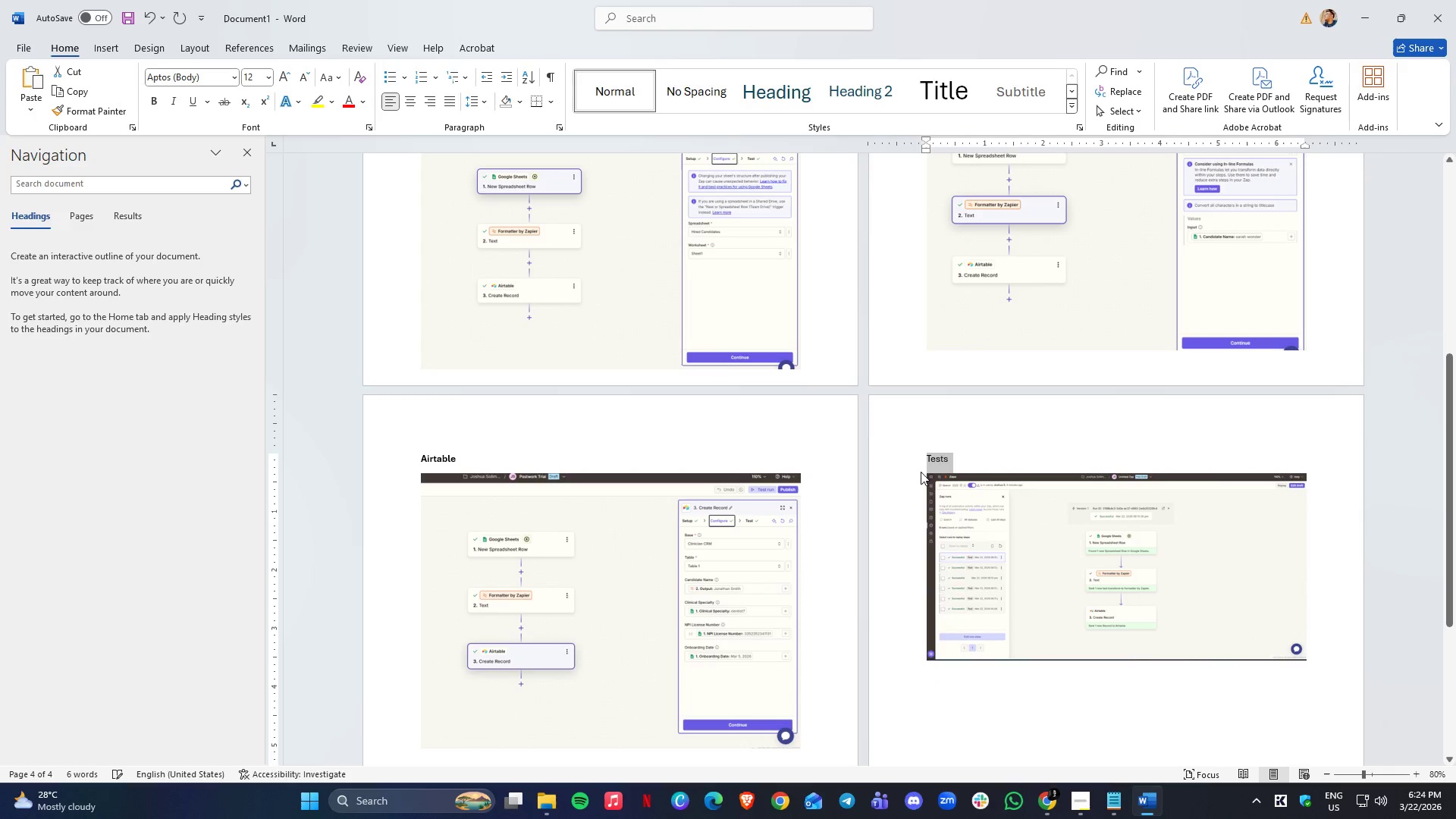 
key(Control+B)
 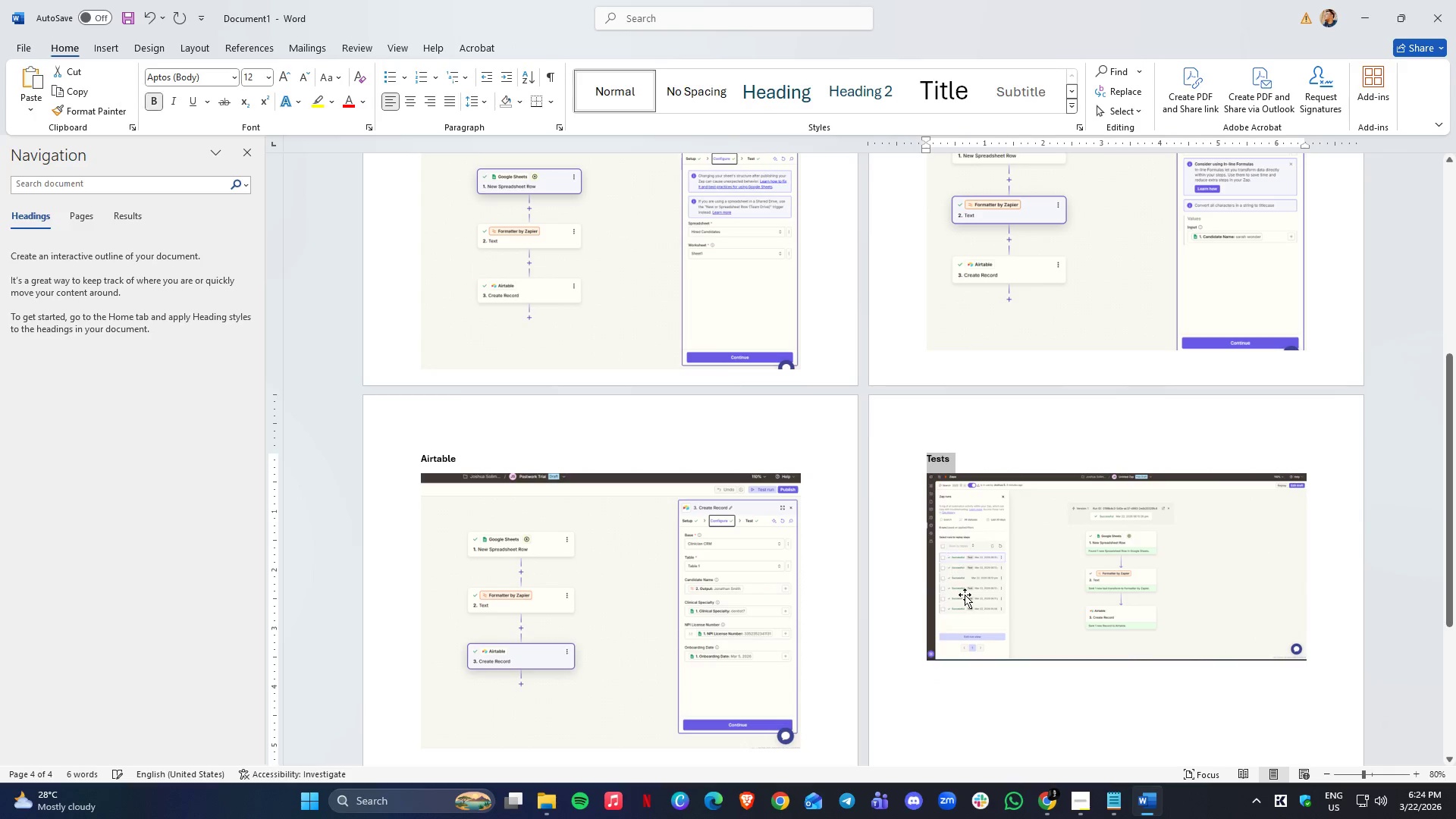 
left_click([976, 617])
 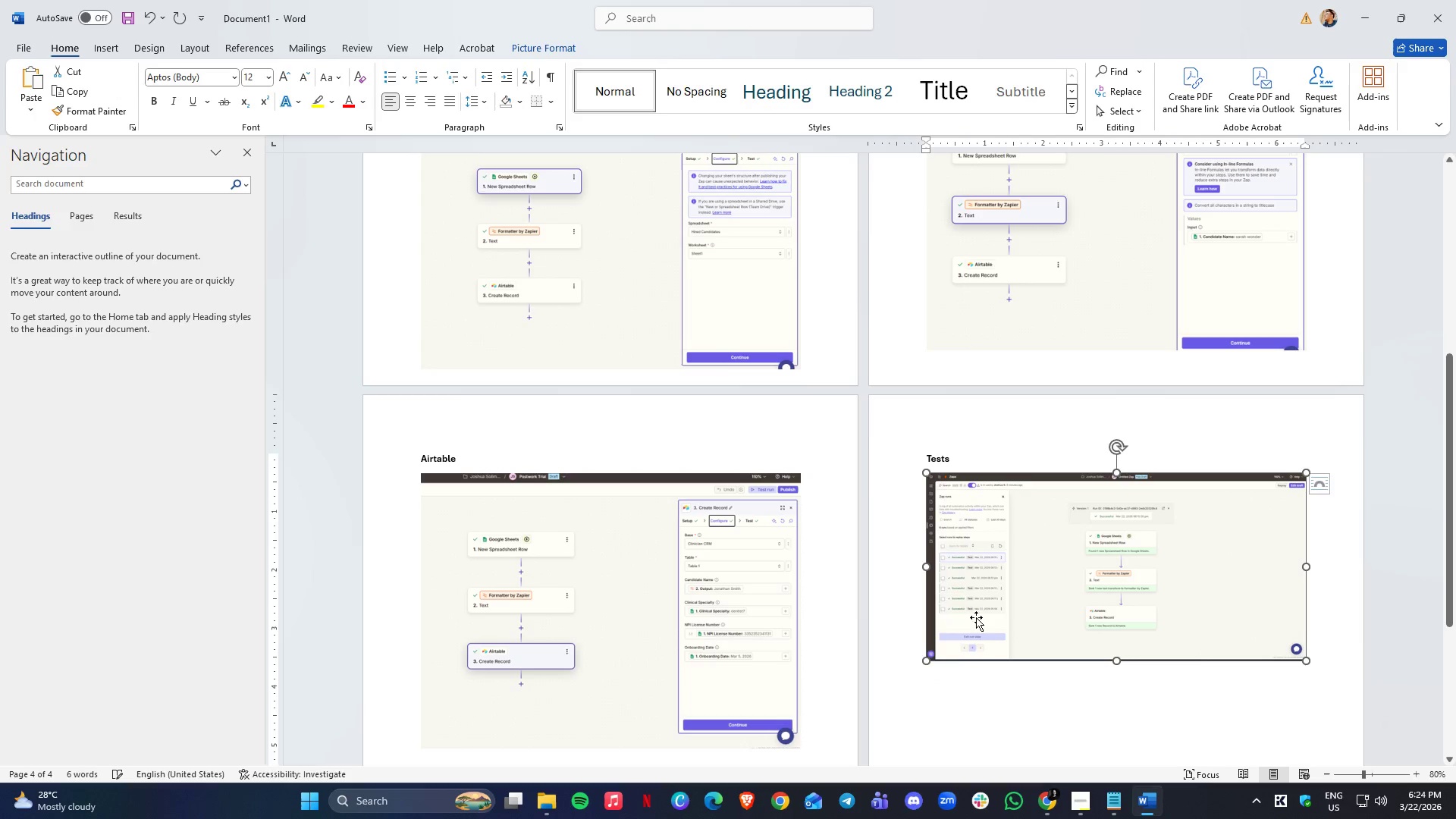 
hold_key(key=ControlLeft, duration=0.59)
scroll: coordinate [937, 647], scroll_direction: down, amount: 5.0
 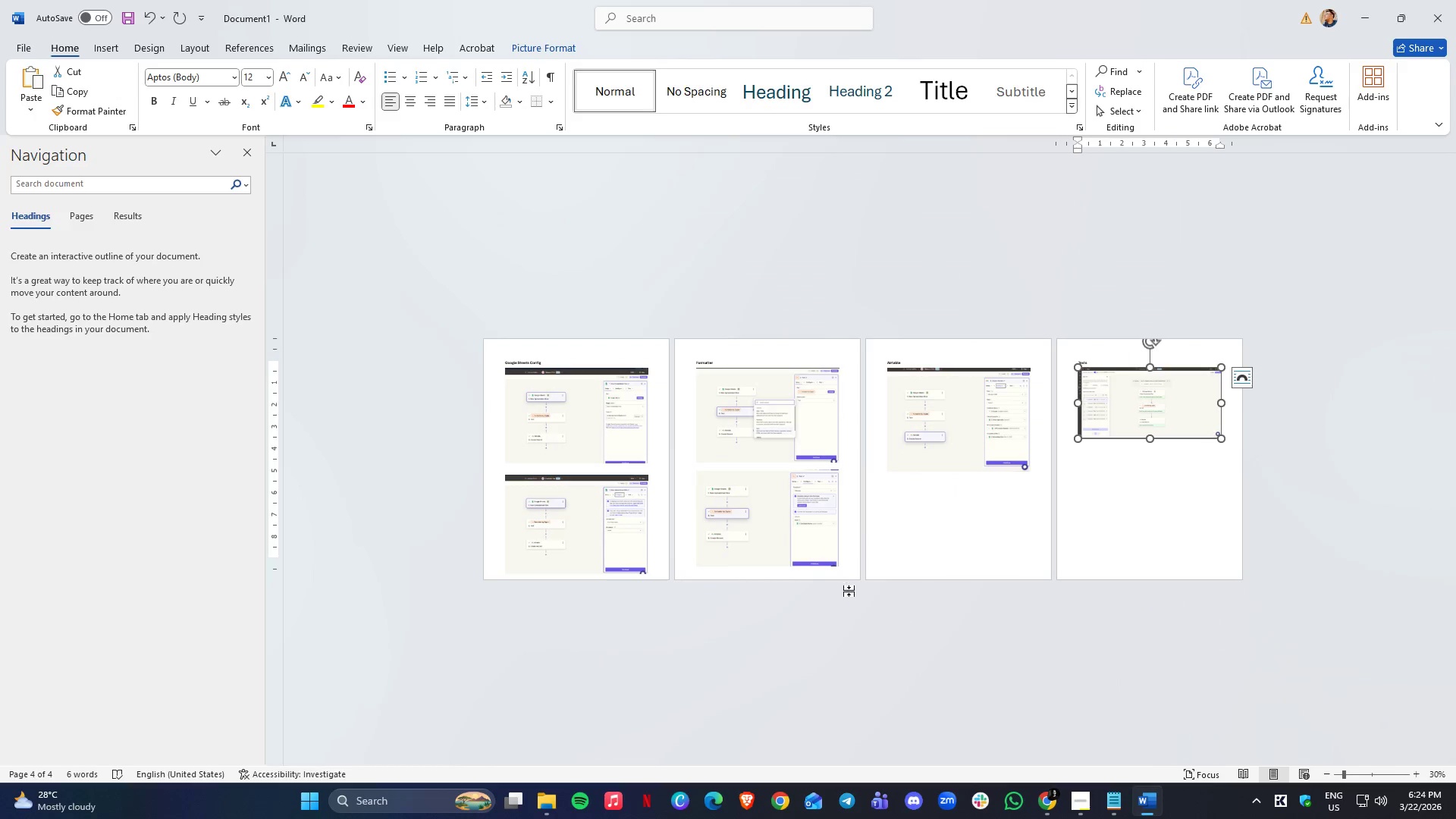 
key(Alt+AltLeft)
 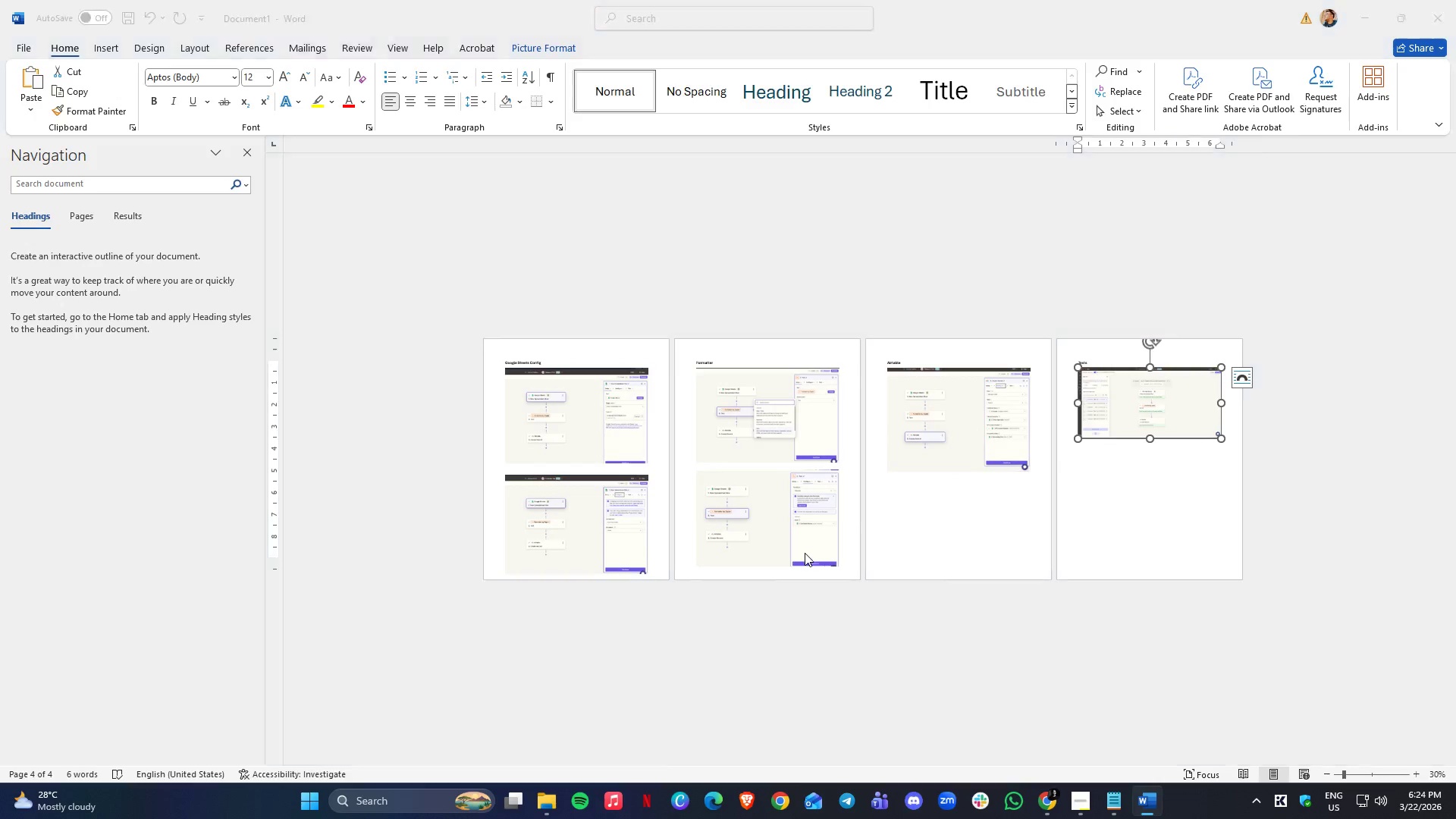 
key(Alt+Tab)
 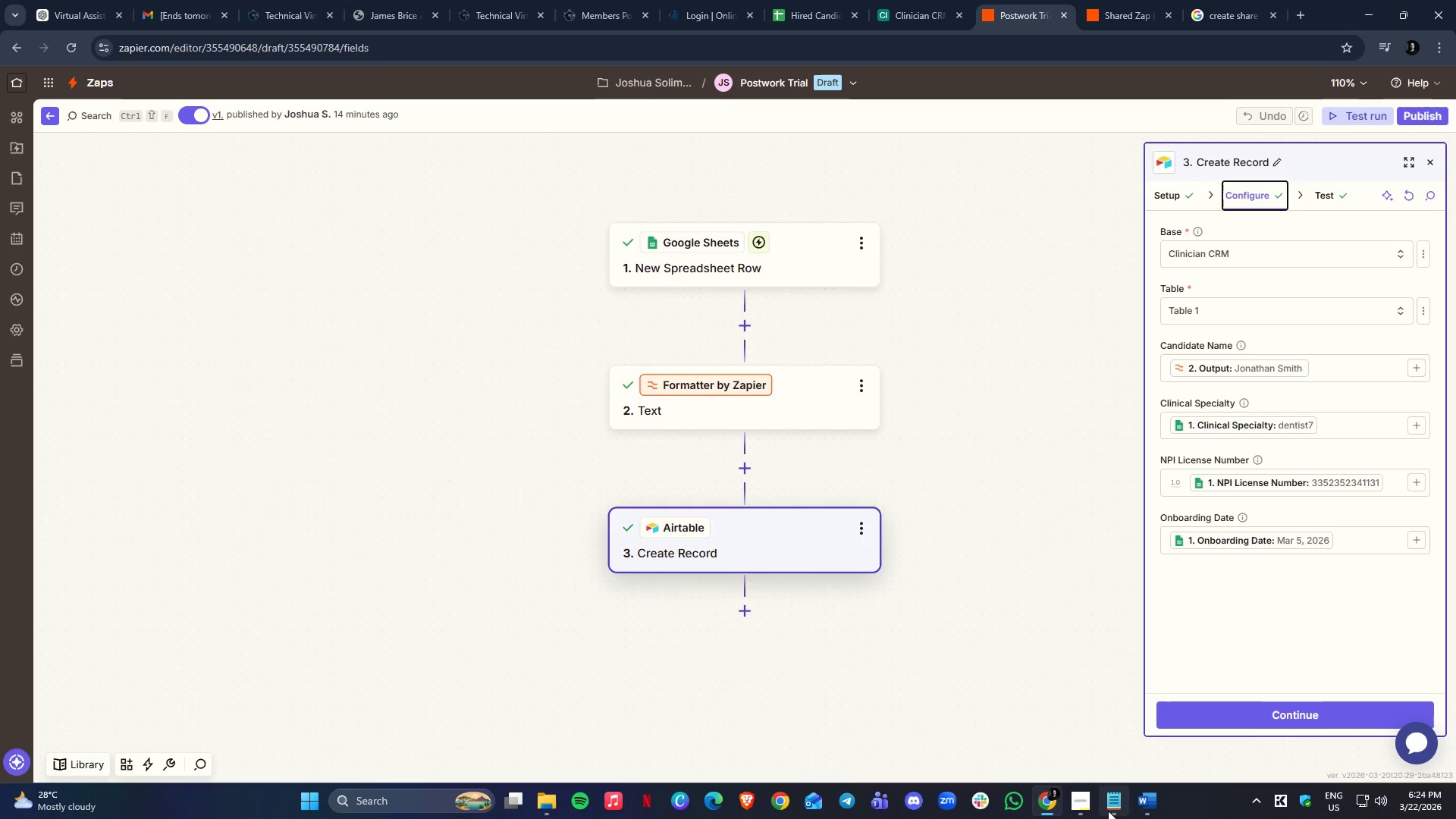 
left_click([1081, 804])